 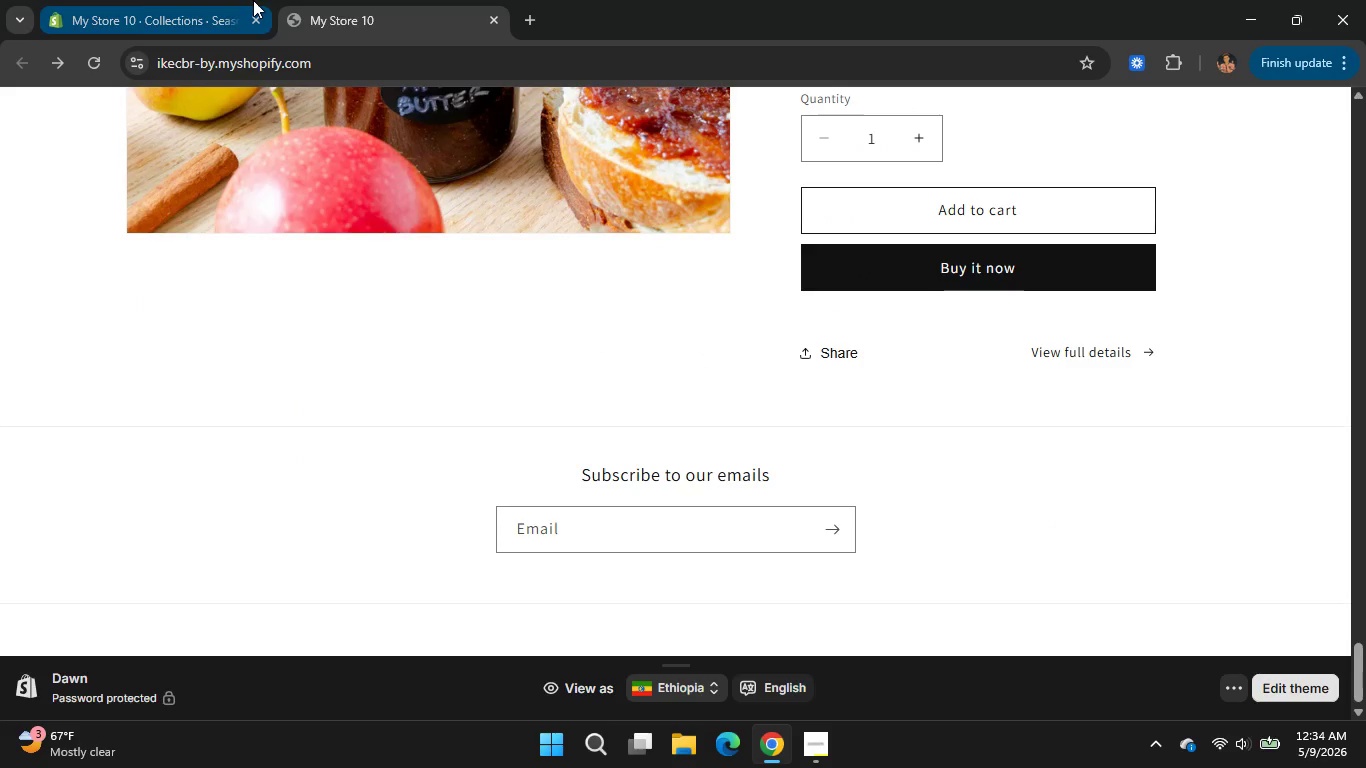 
left_click([117, 0])
 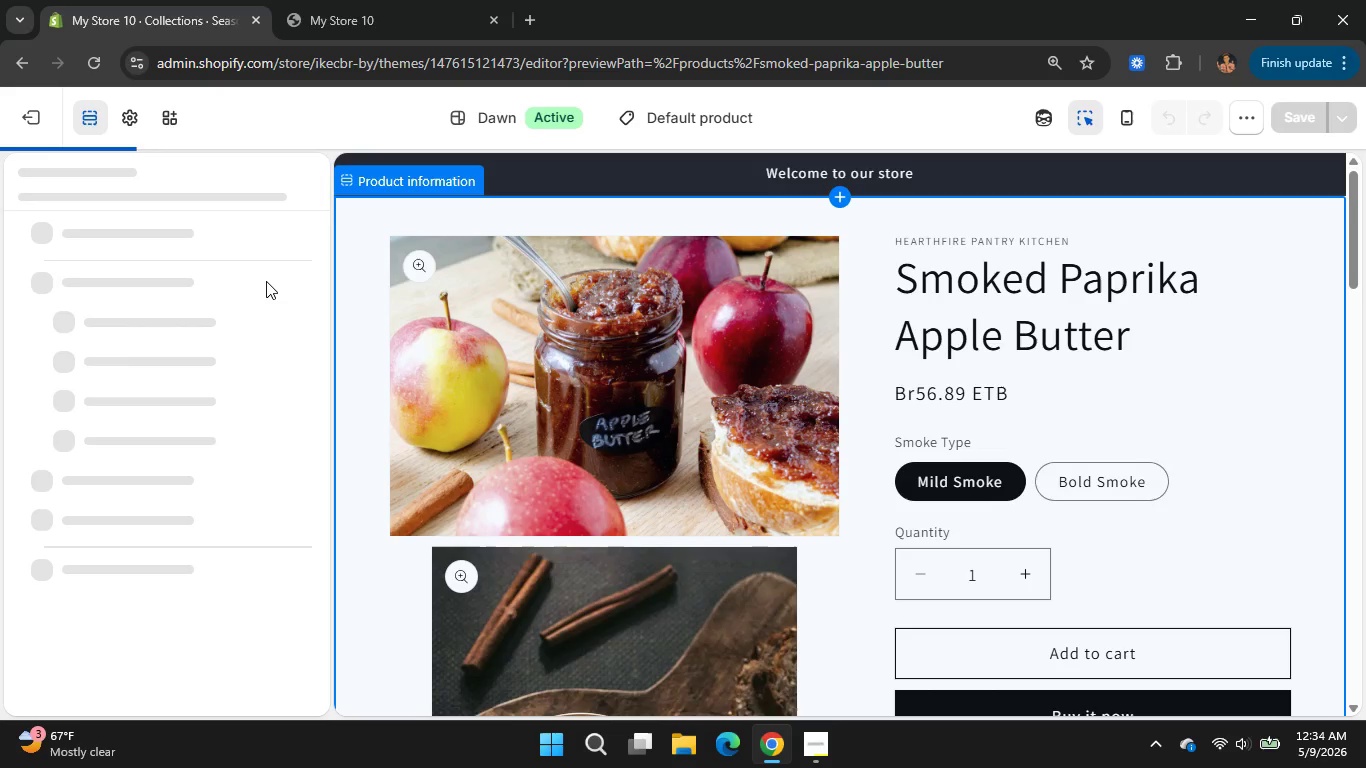 
wait(13.95)
 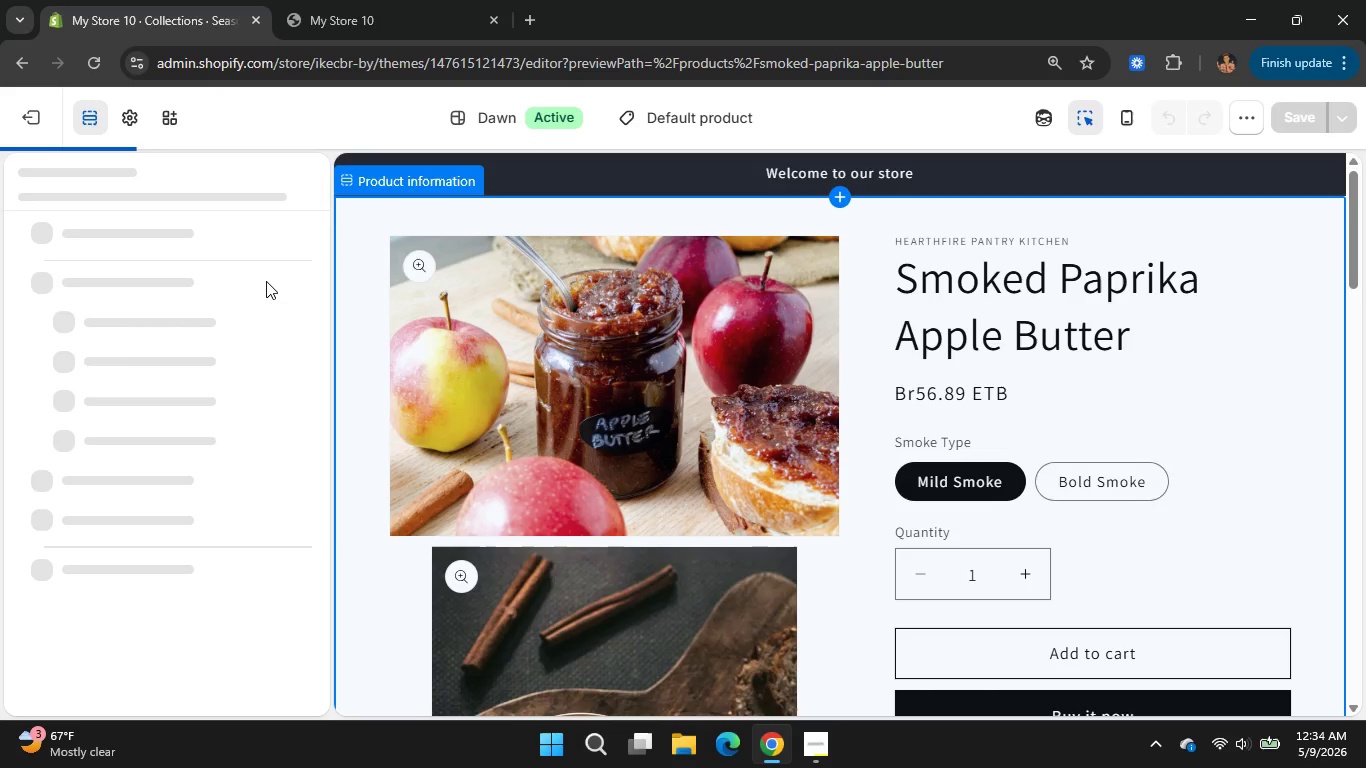 
scroll: coordinate [576, 507], scroll_direction: down, amount: 4.0
 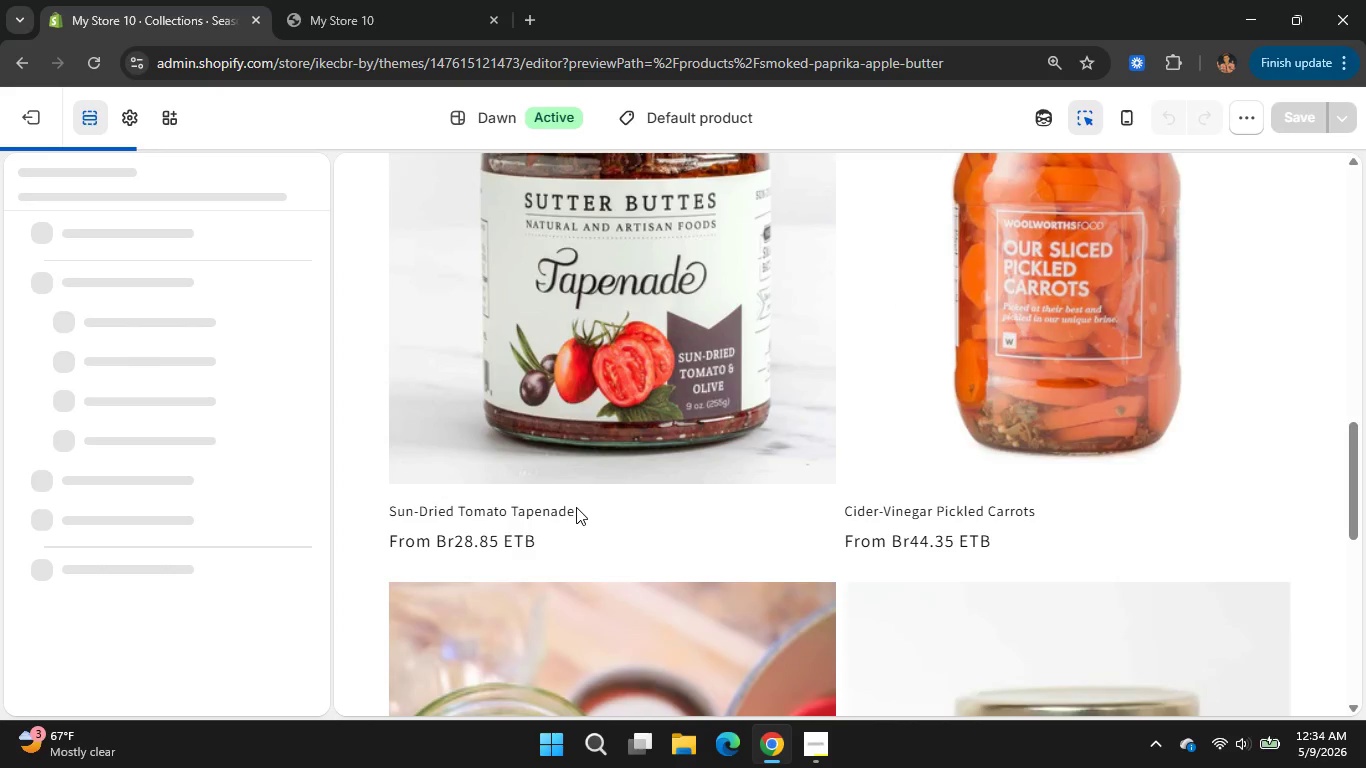 
scroll: coordinate [576, 507], scroll_direction: none, amount: 0.0
 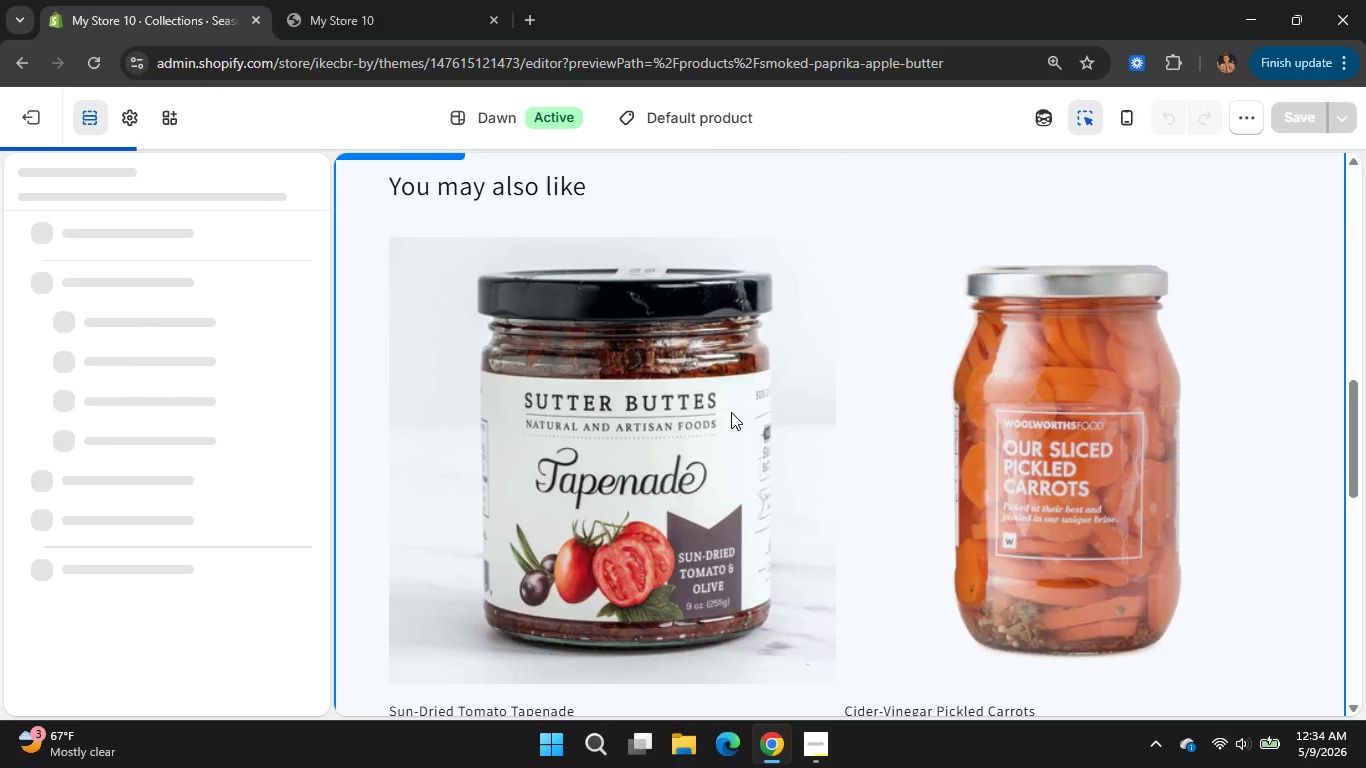 
scroll: coordinate [731, 412], scroll_direction: up, amount: 4.0
 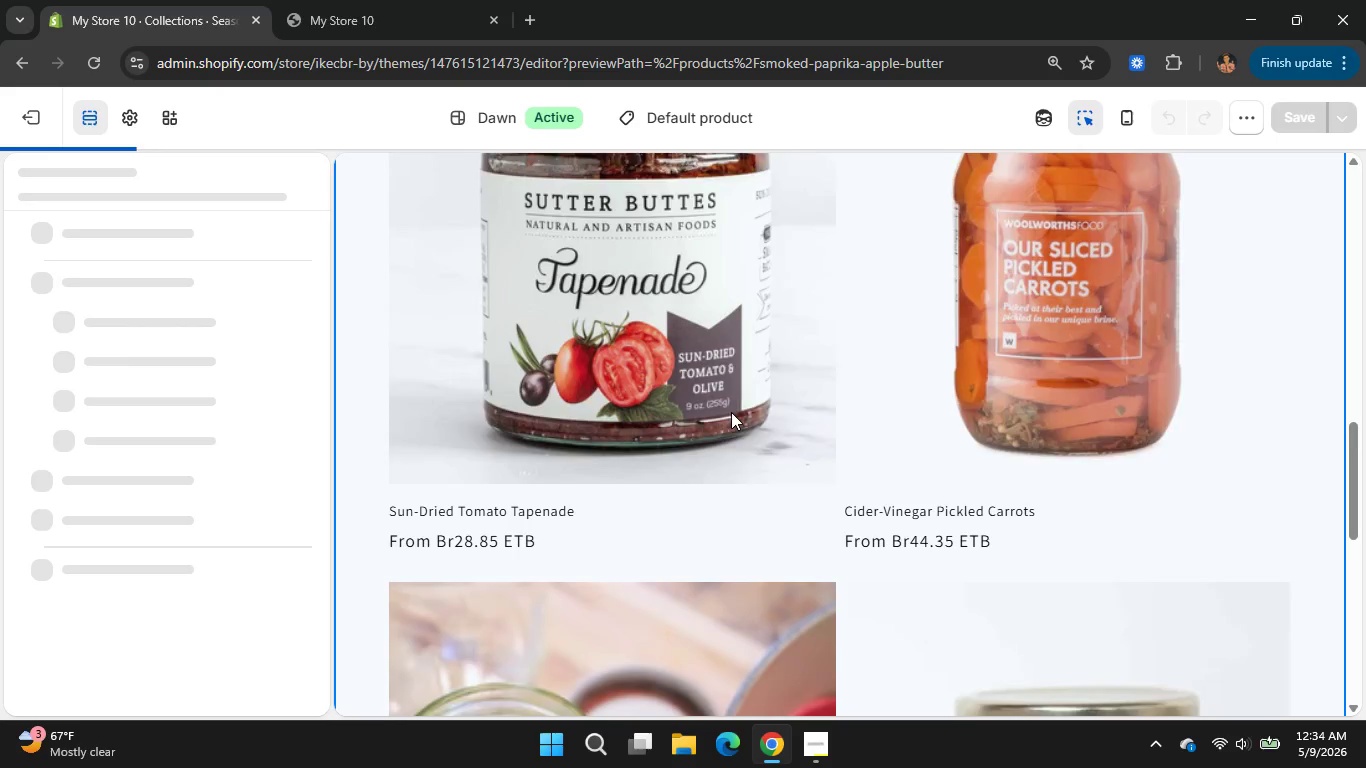 
scroll: coordinate [731, 412], scroll_direction: down, amount: 13.0
 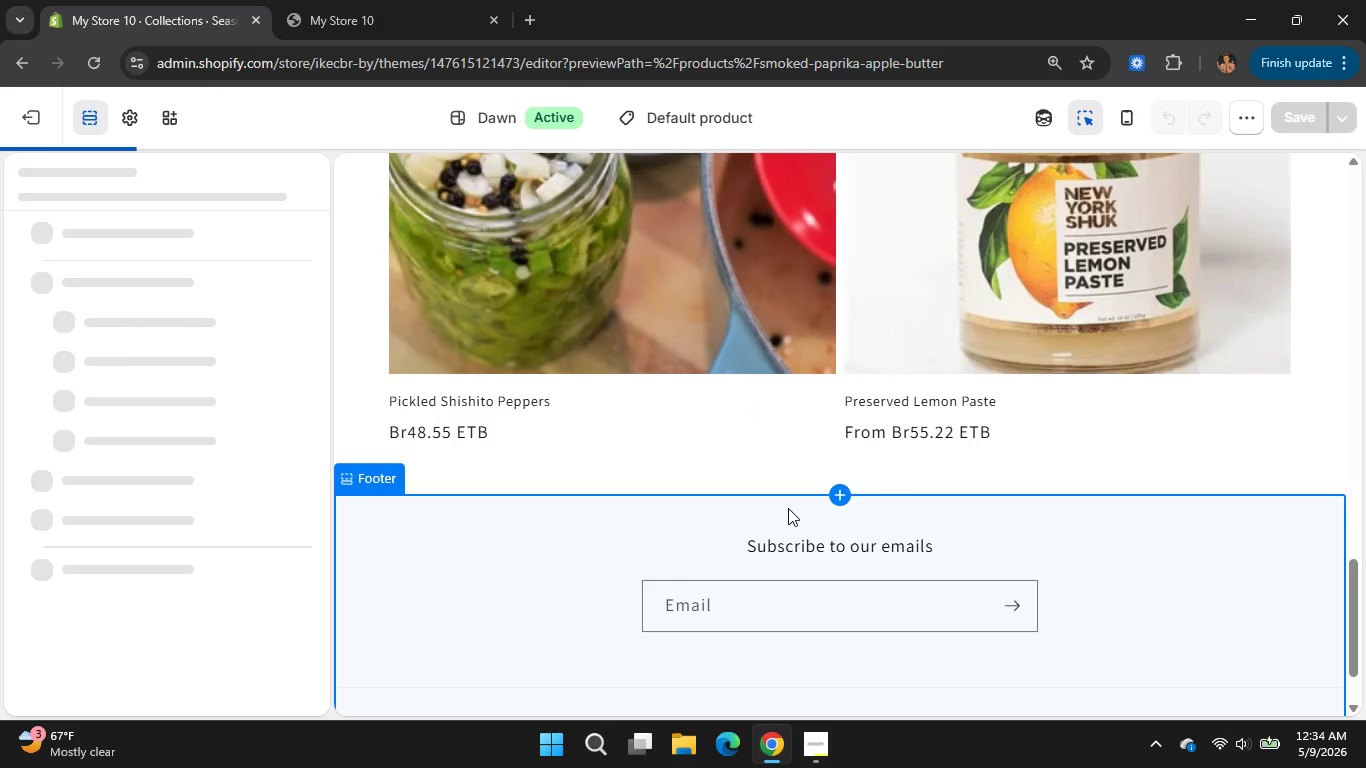 
scroll: coordinate [788, 508], scroll_direction: none, amount: 0.0
 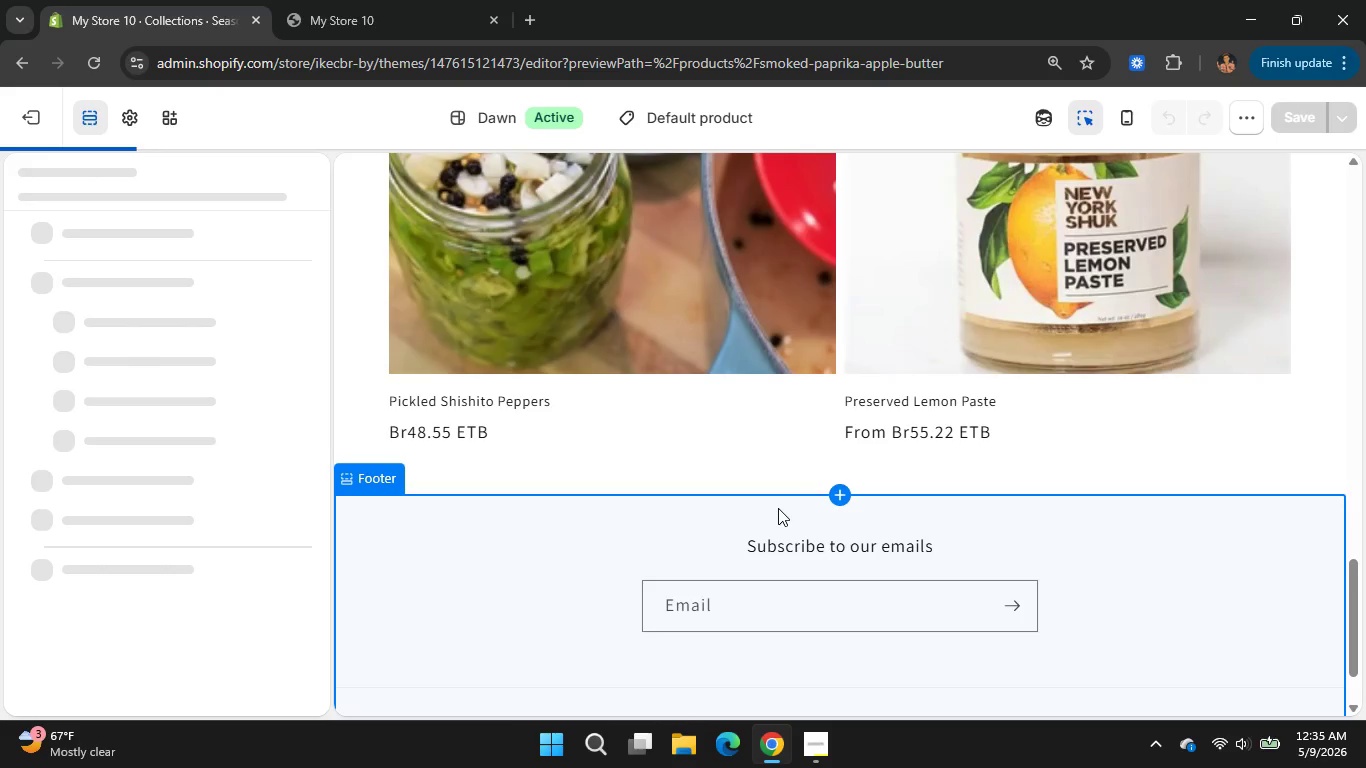 
wait(23.27)
 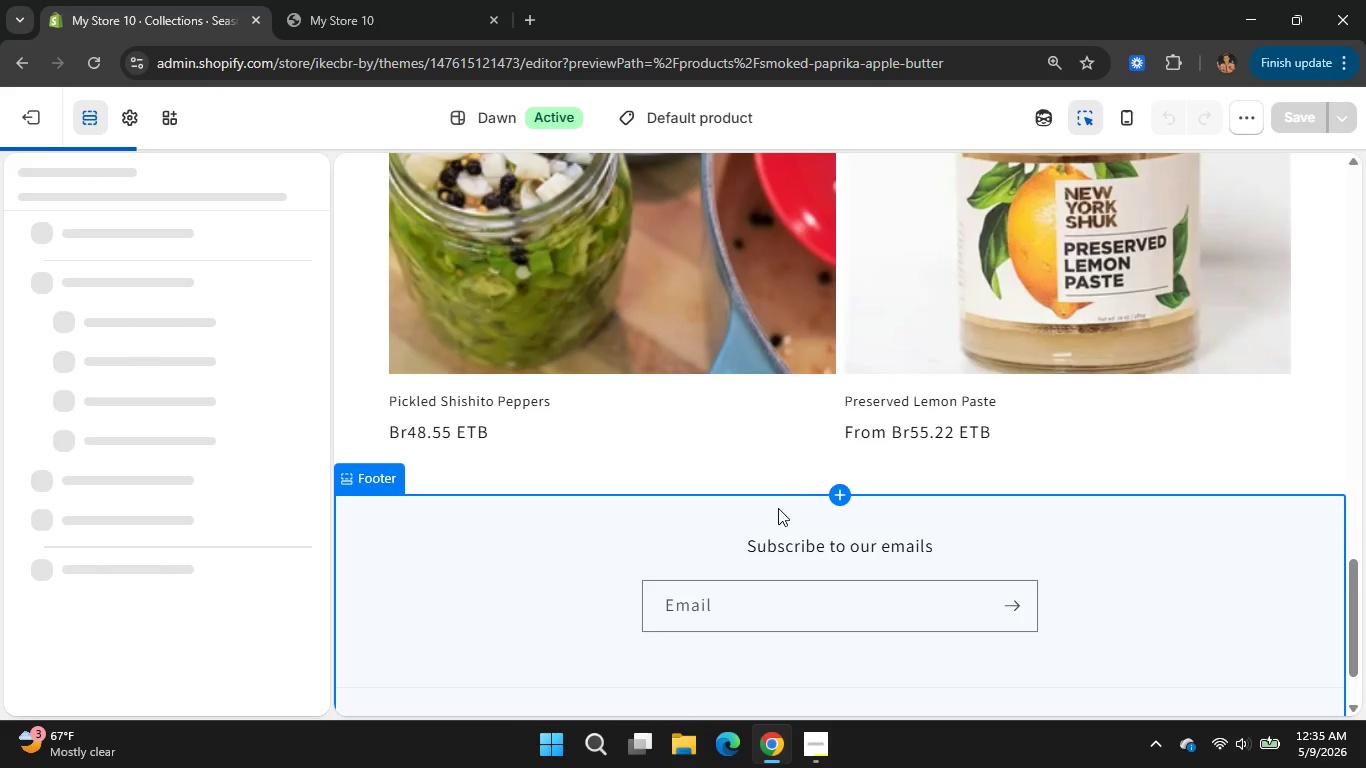 
left_click([406, 0])
 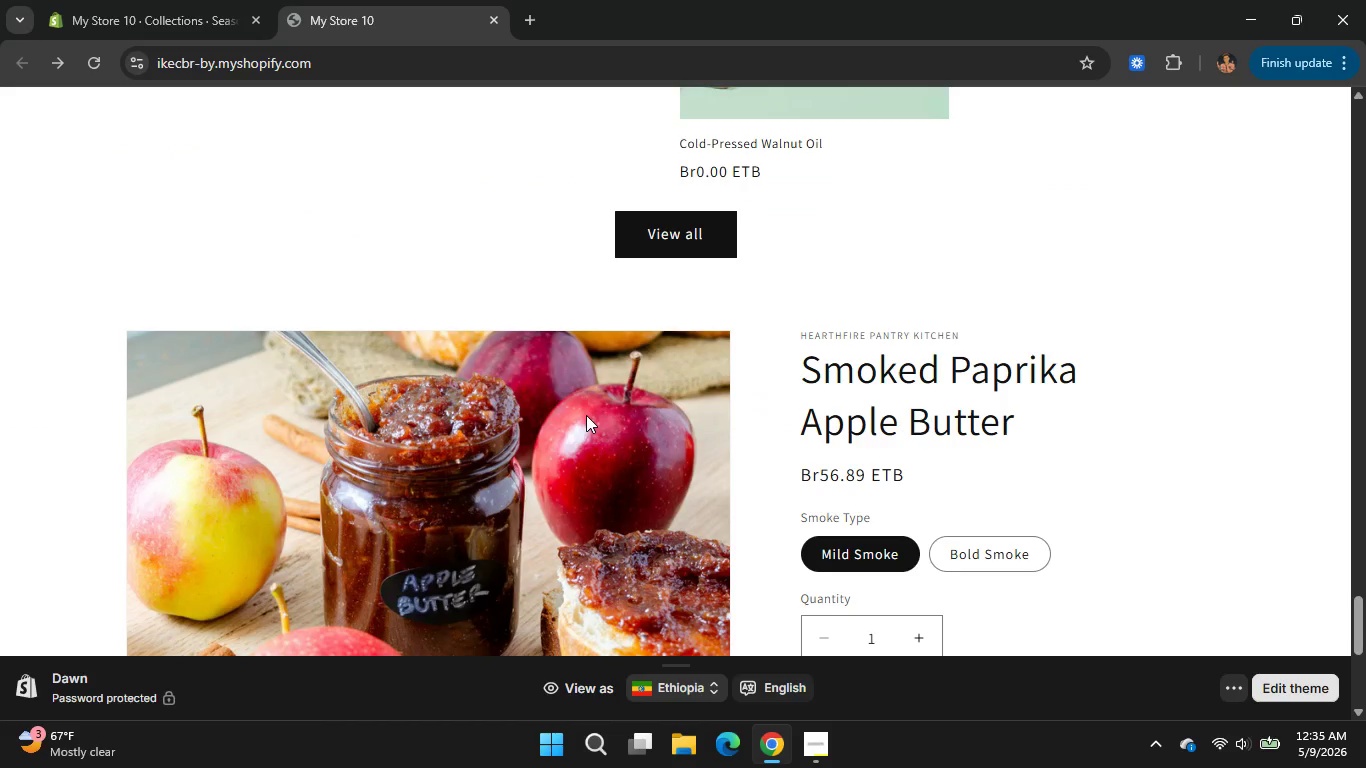 
scroll: coordinate [586, 415], scroll_direction: up, amount: 36.0
 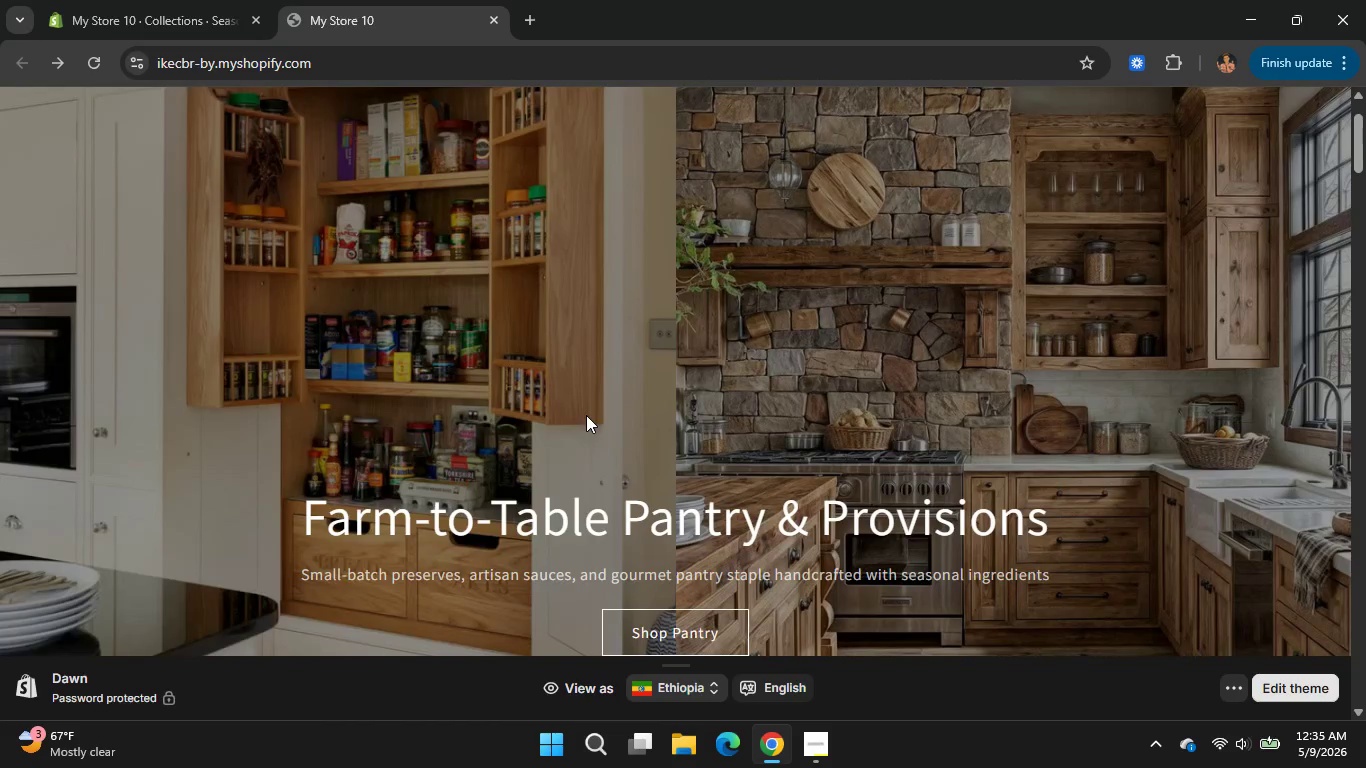 
scroll: coordinate [586, 415], scroll_direction: none, amount: 0.0
 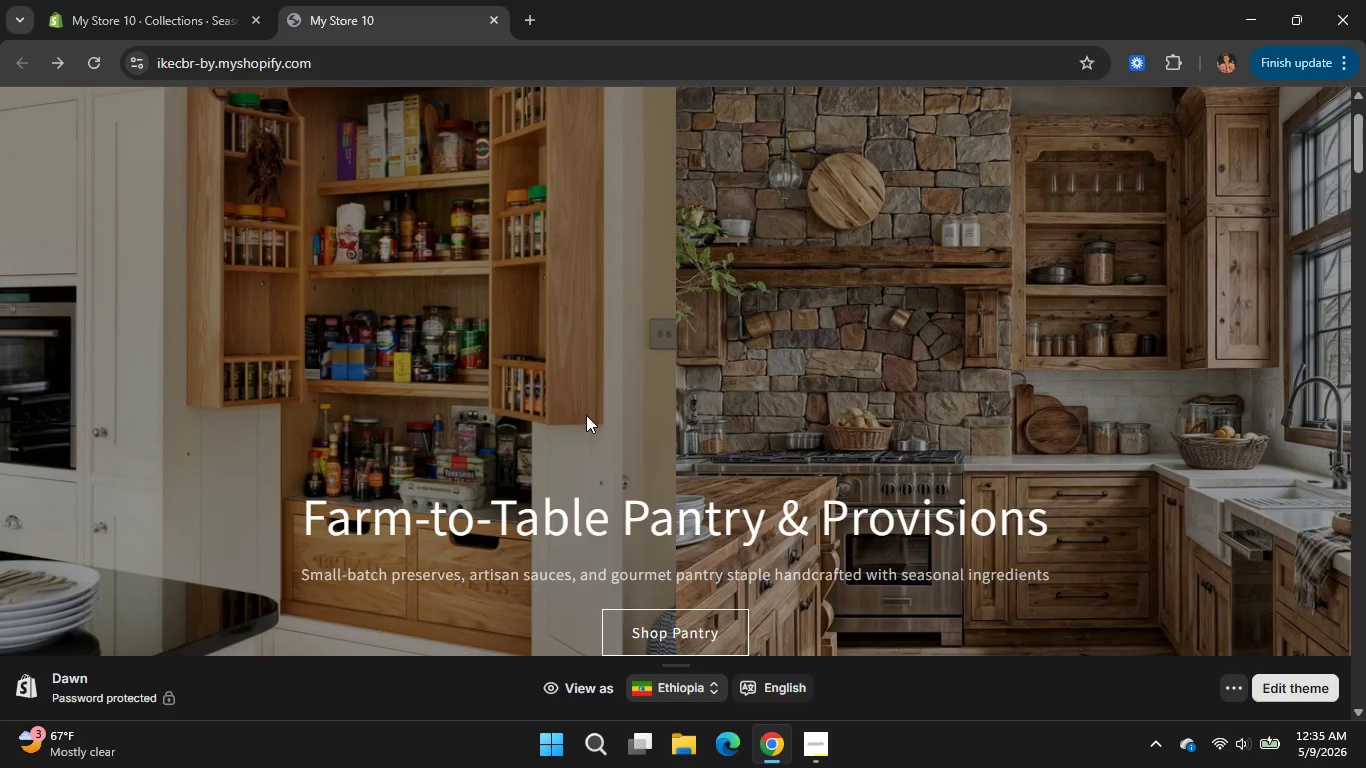 
wait(27.46)
 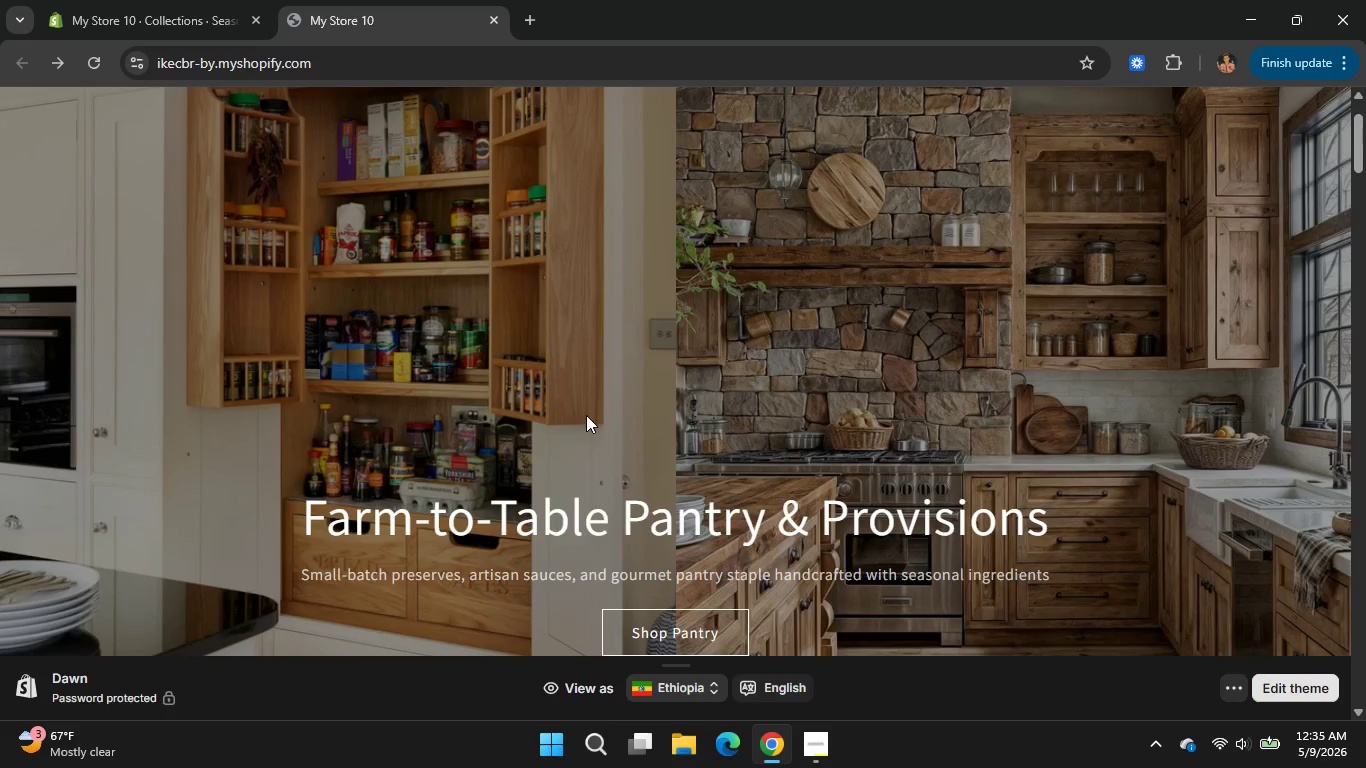 
scroll: coordinate [599, 441], scroll_direction: down, amount: 4.0
 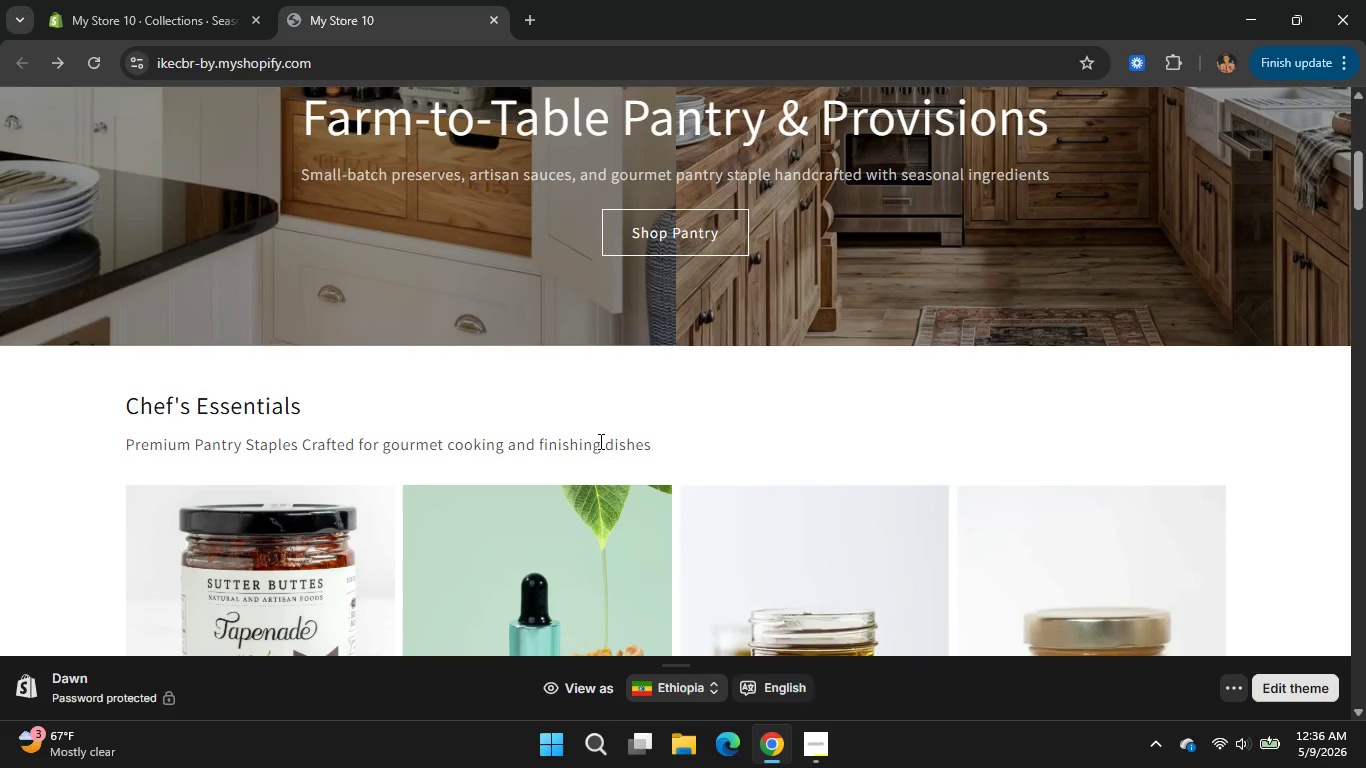 
wait(33.52)
 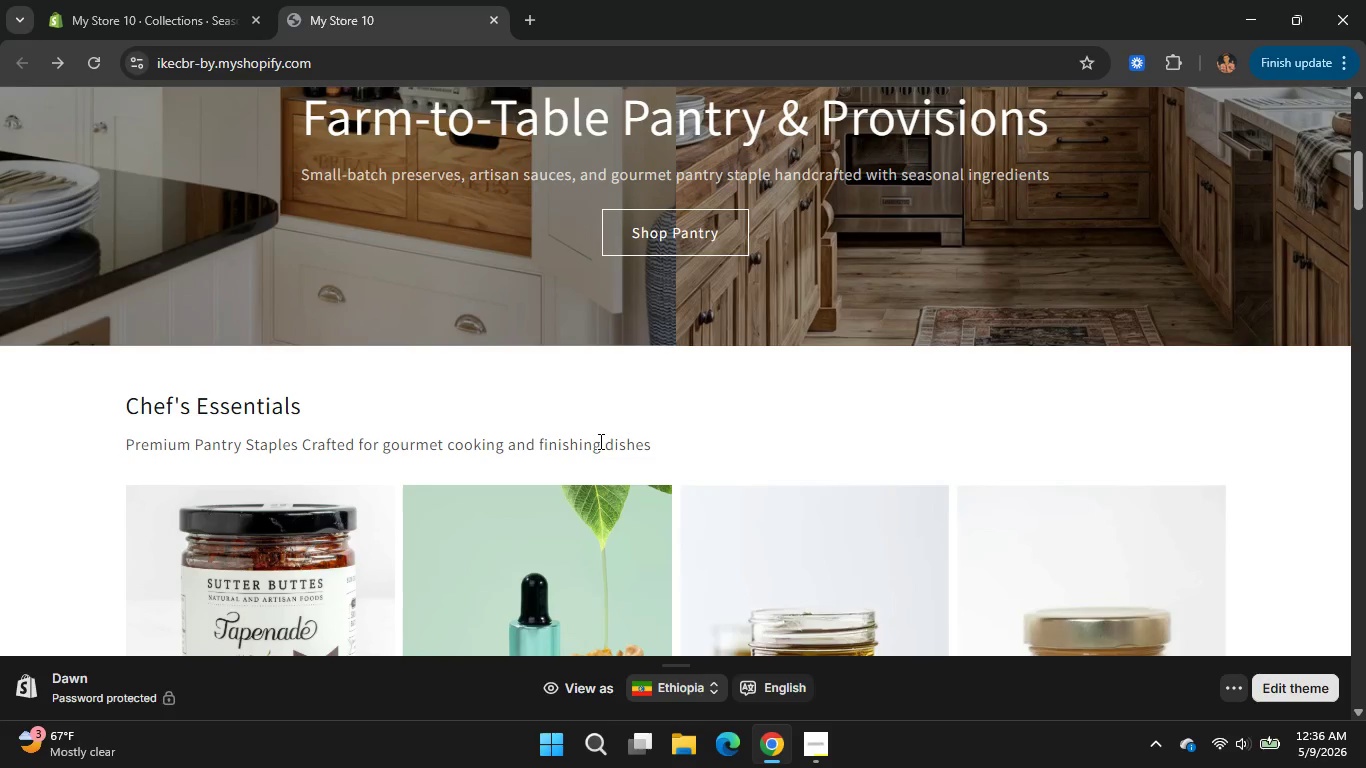 
scroll: coordinate [599, 441], scroll_direction: down, amount: 3.0
 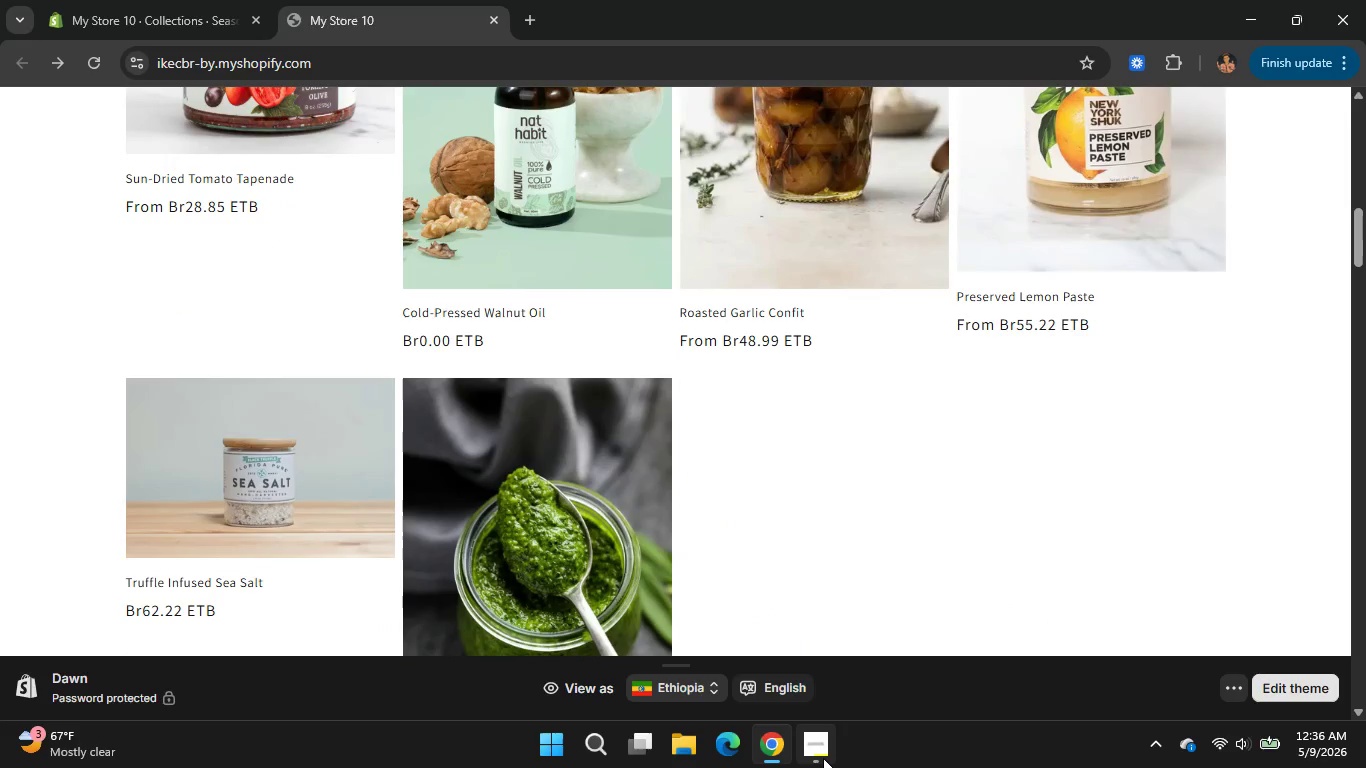 
left_click([823, 758])